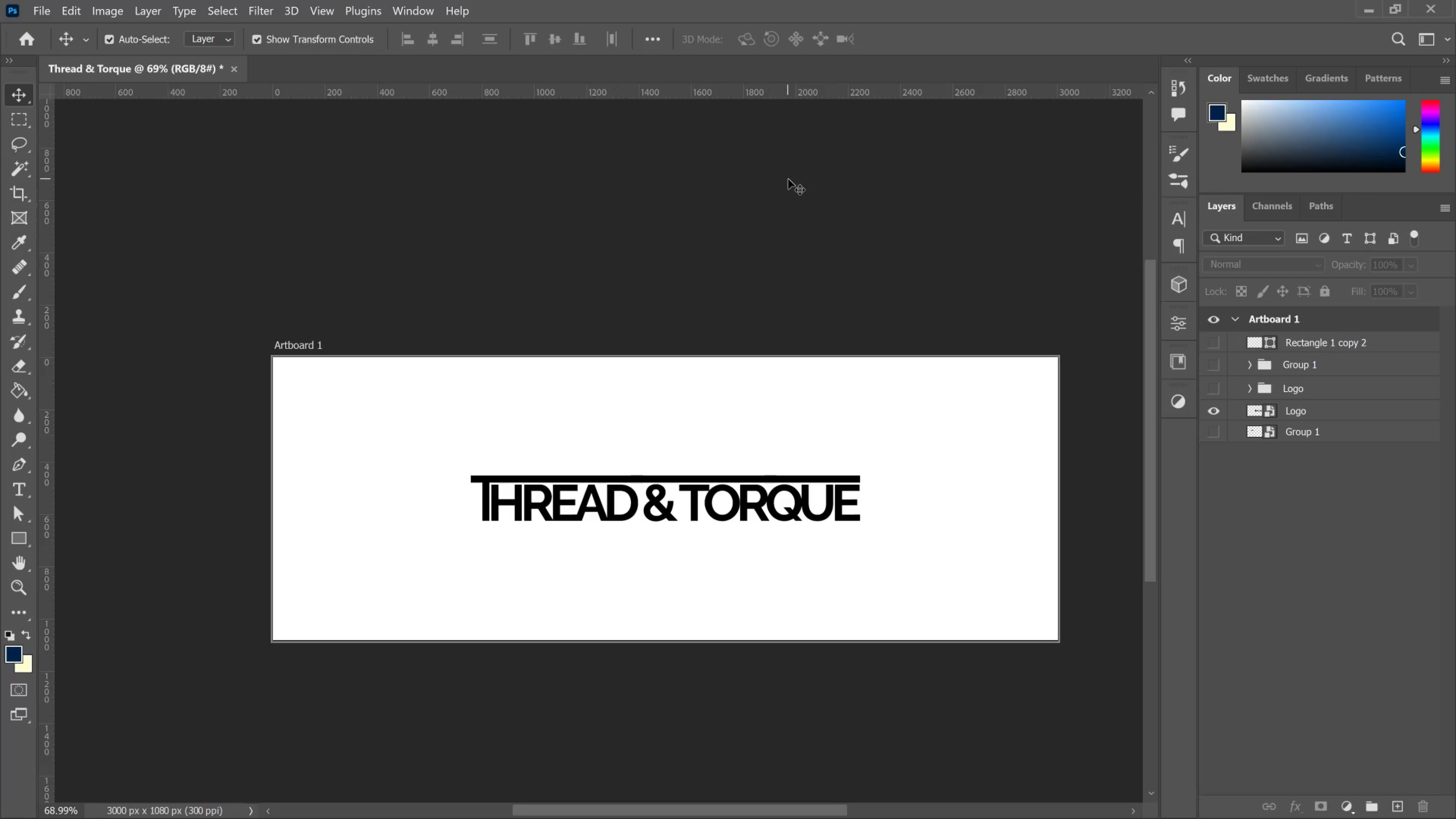 
left_click([1116, 784])